 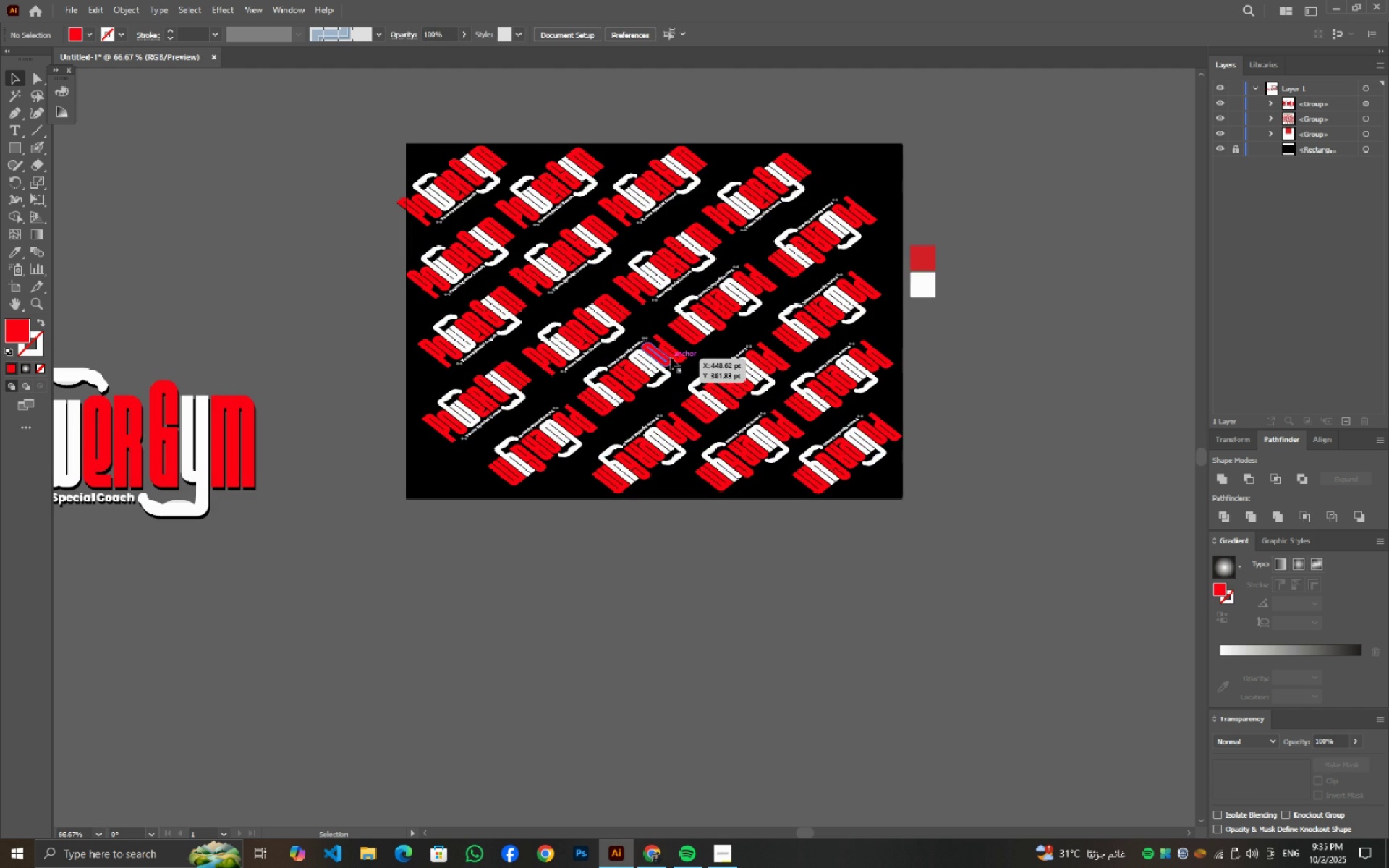 
left_click([671, 357])
 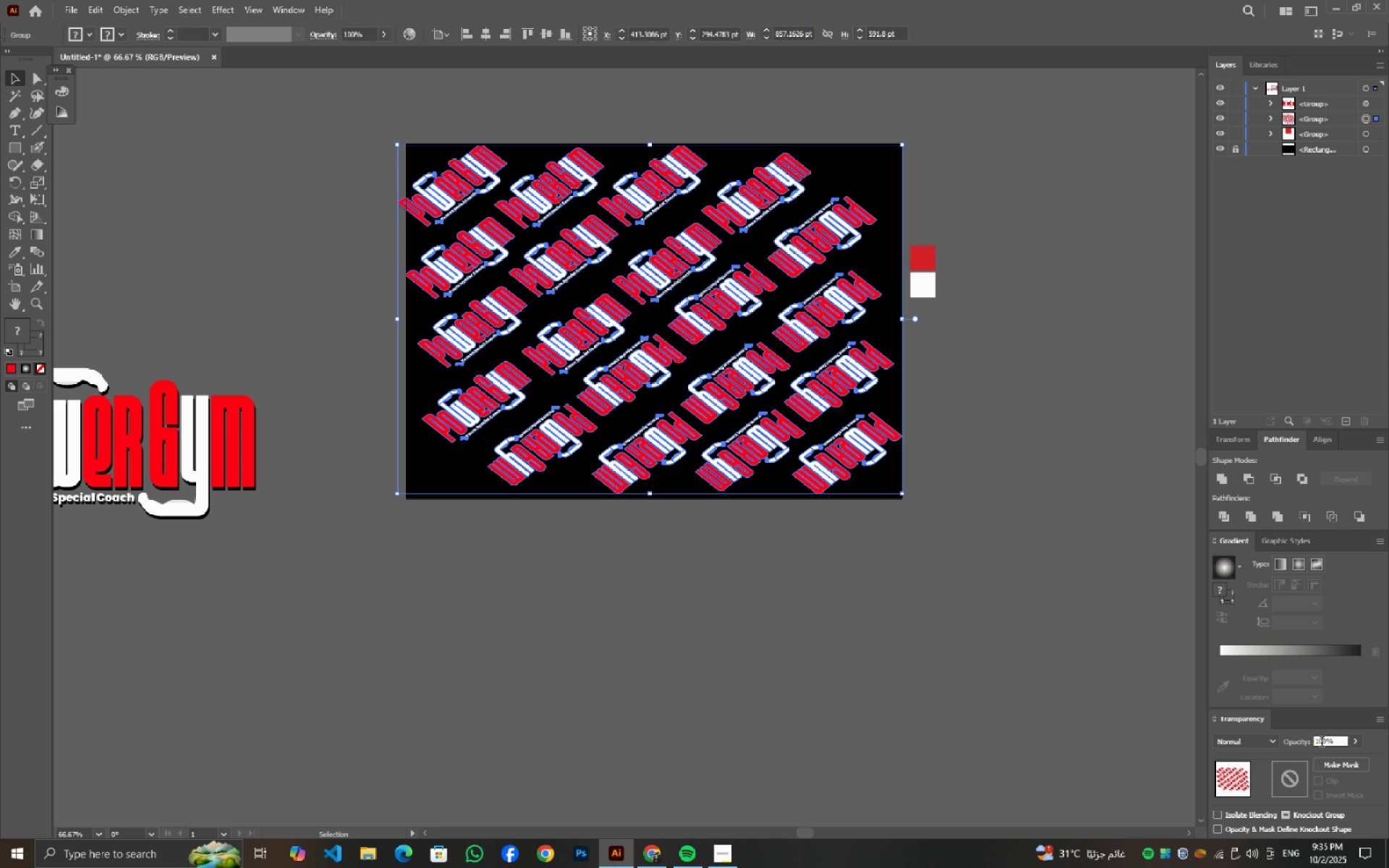 
double_click([1322, 743])
 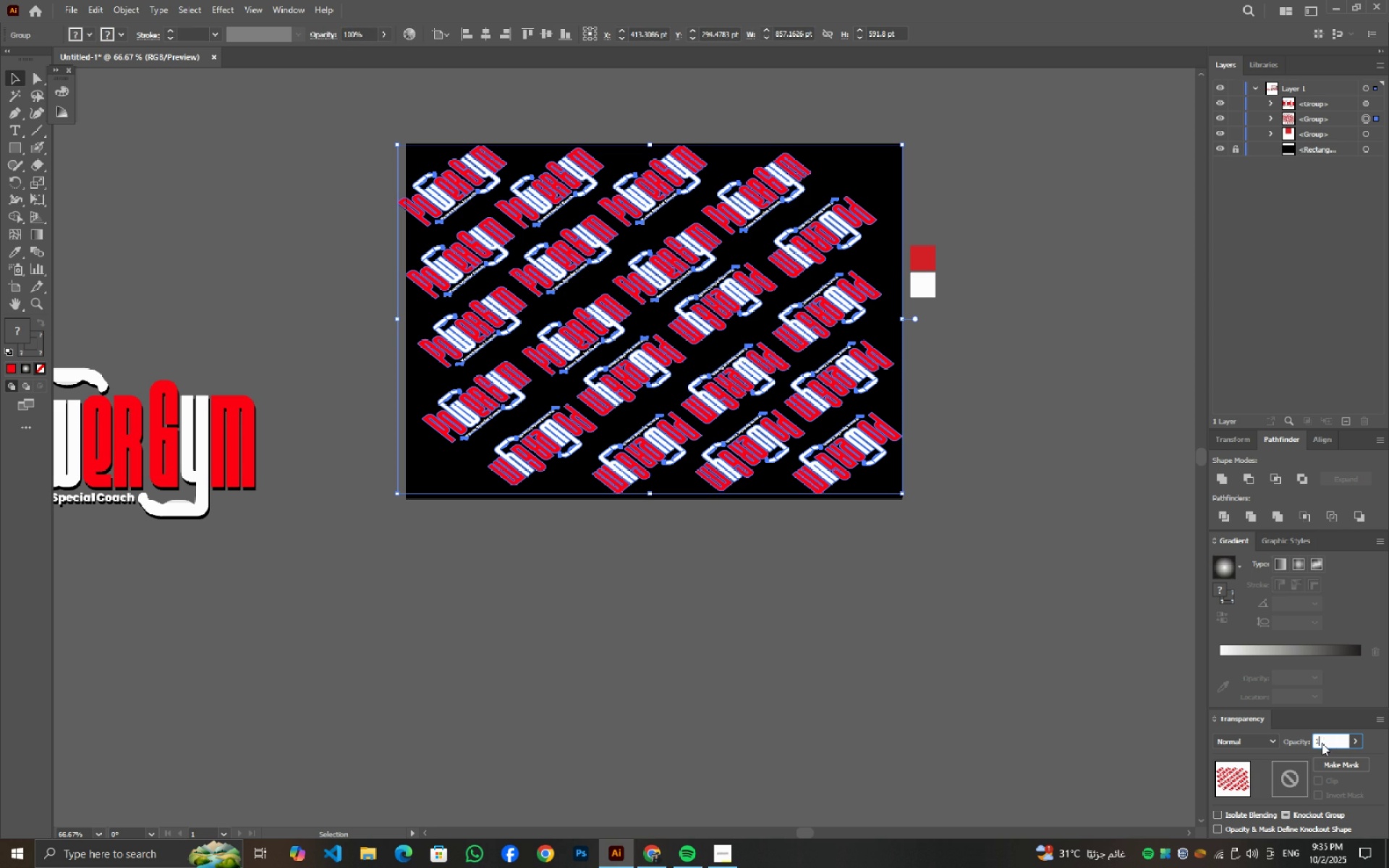 
key(Numpad1)
 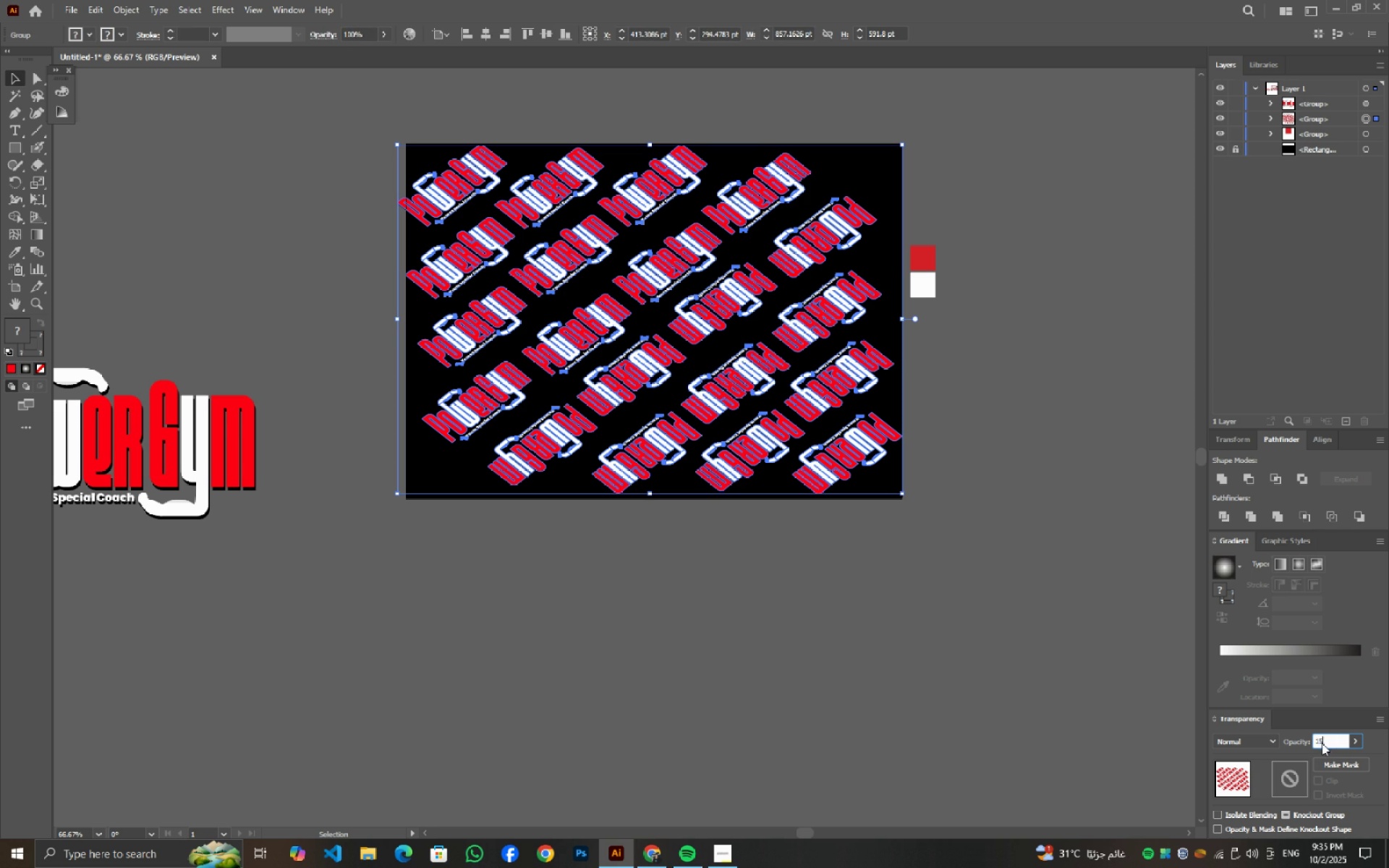 
key(Numpad5)
 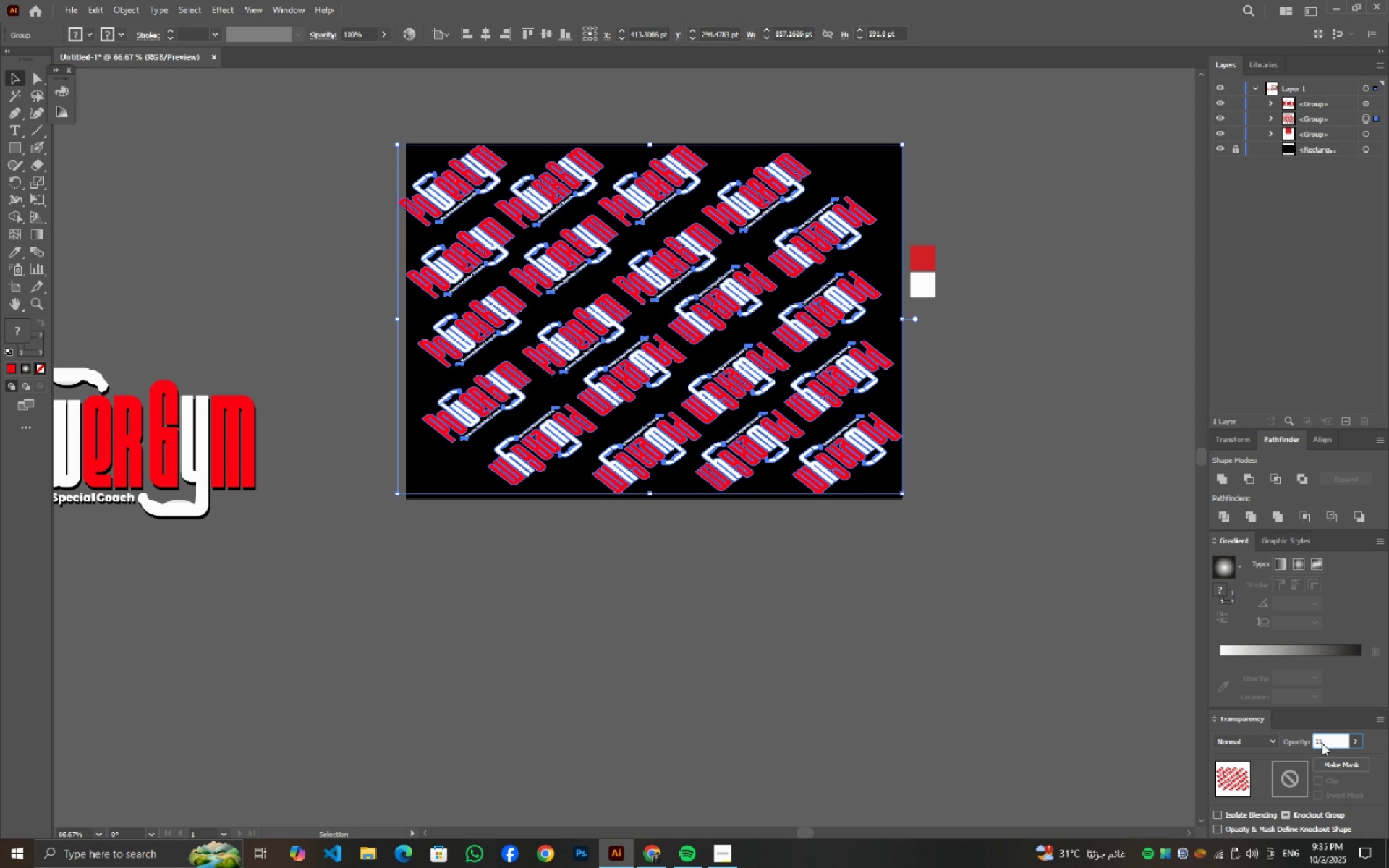 
key(NumpadEnter)